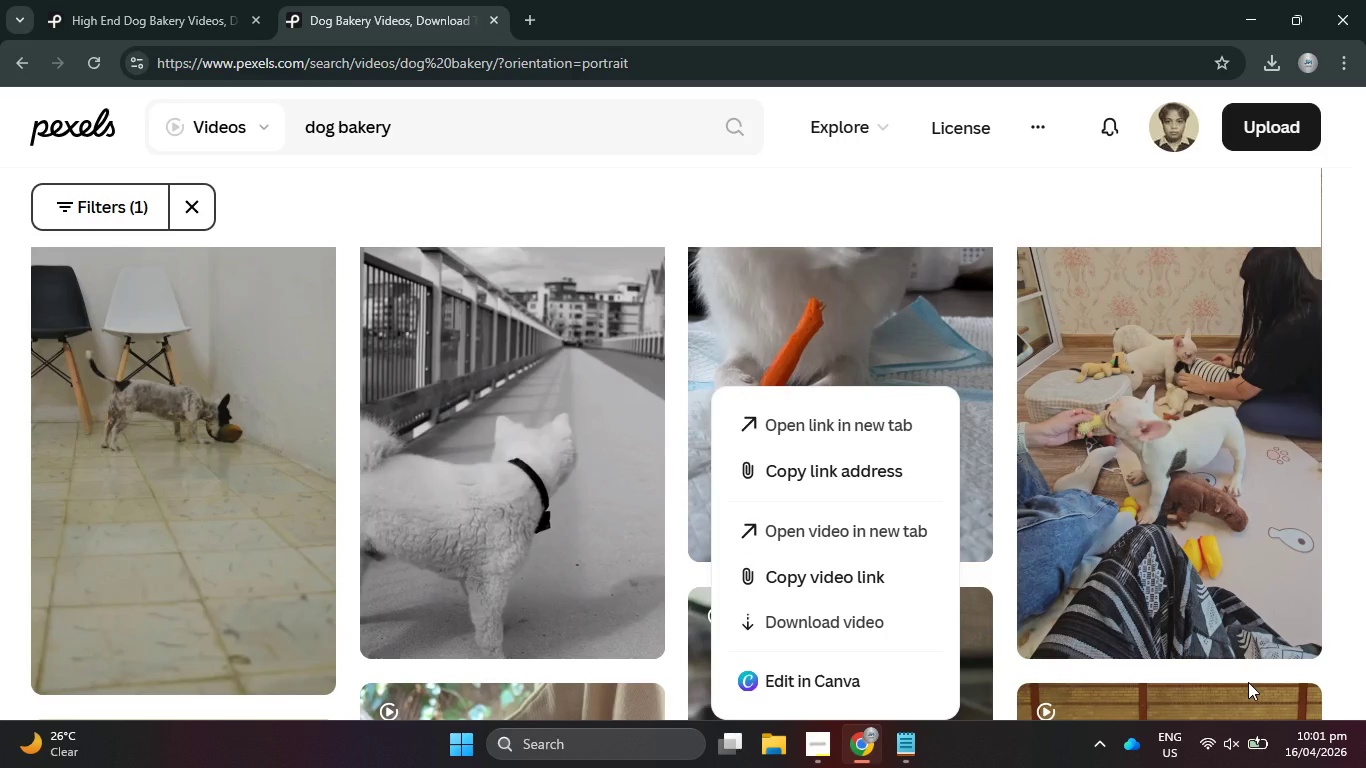 
left_click([673, 0])
 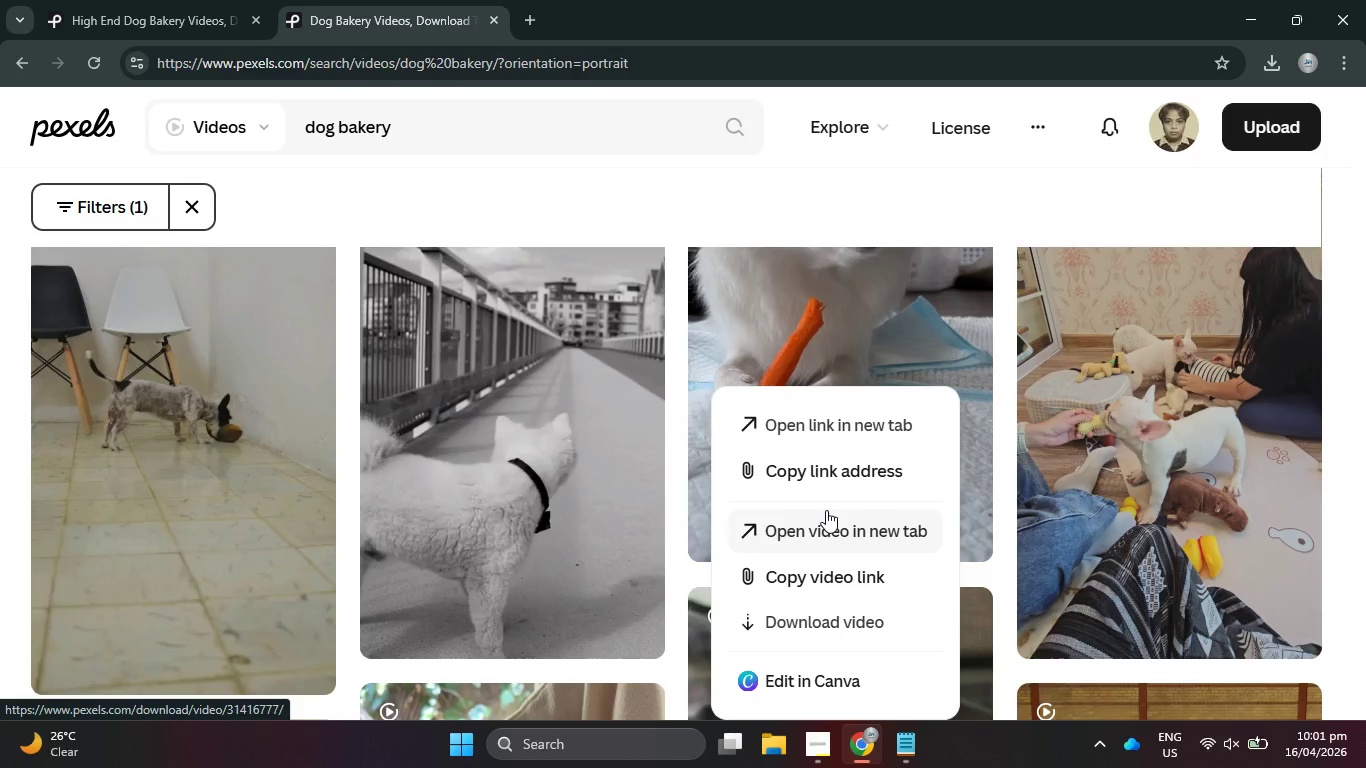 
wait(13.0)
 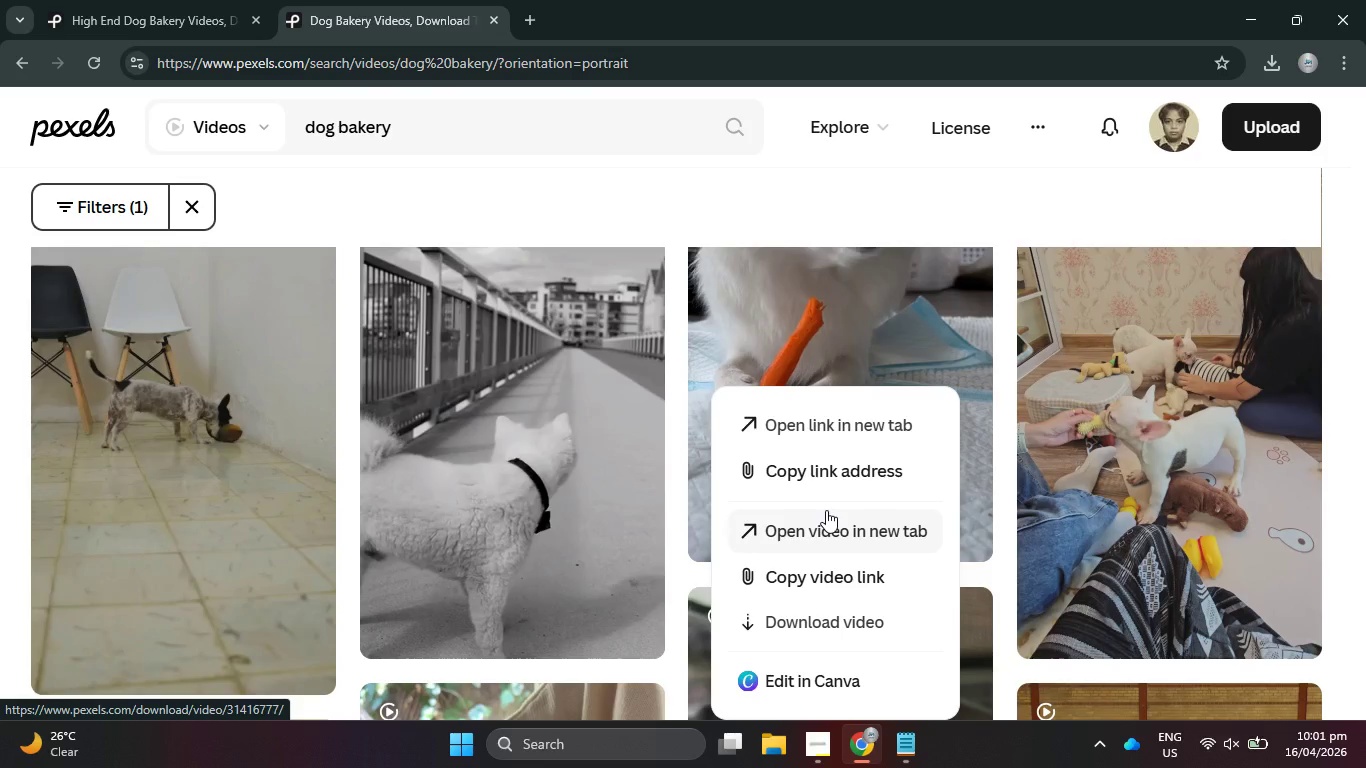 
scroll: coordinate [500, 412], scroll_direction: down, amount: 2.0
 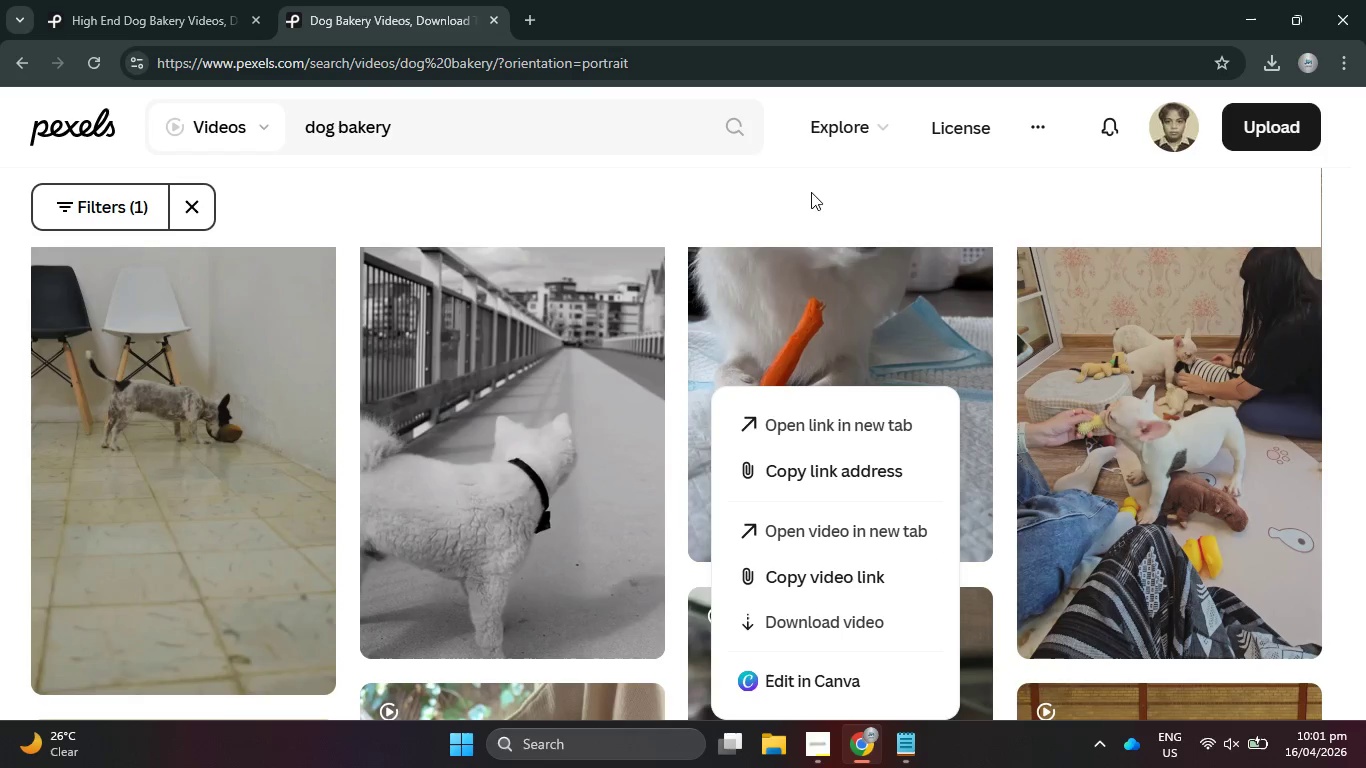 
left_click([686, 0])
 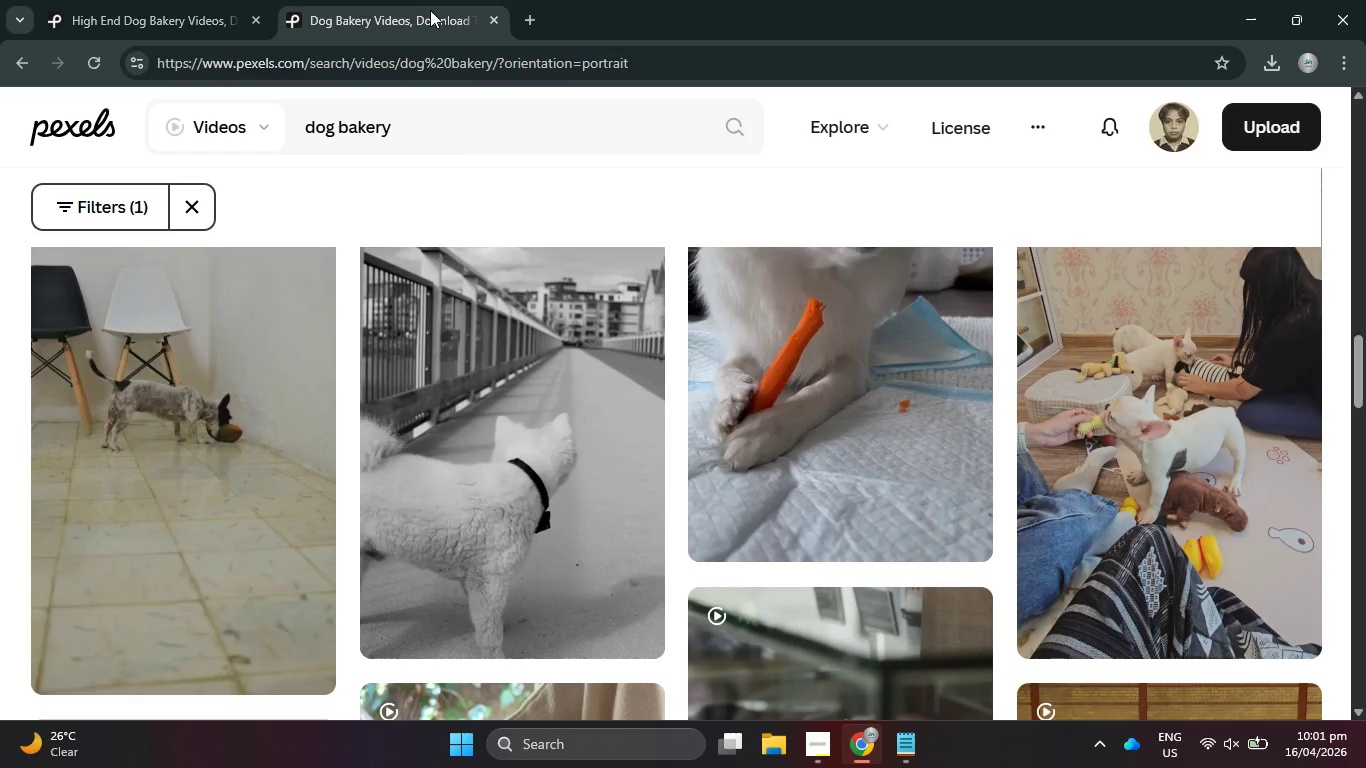 
scroll: coordinate [620, 621], scroll_direction: down, amount: 2.0
 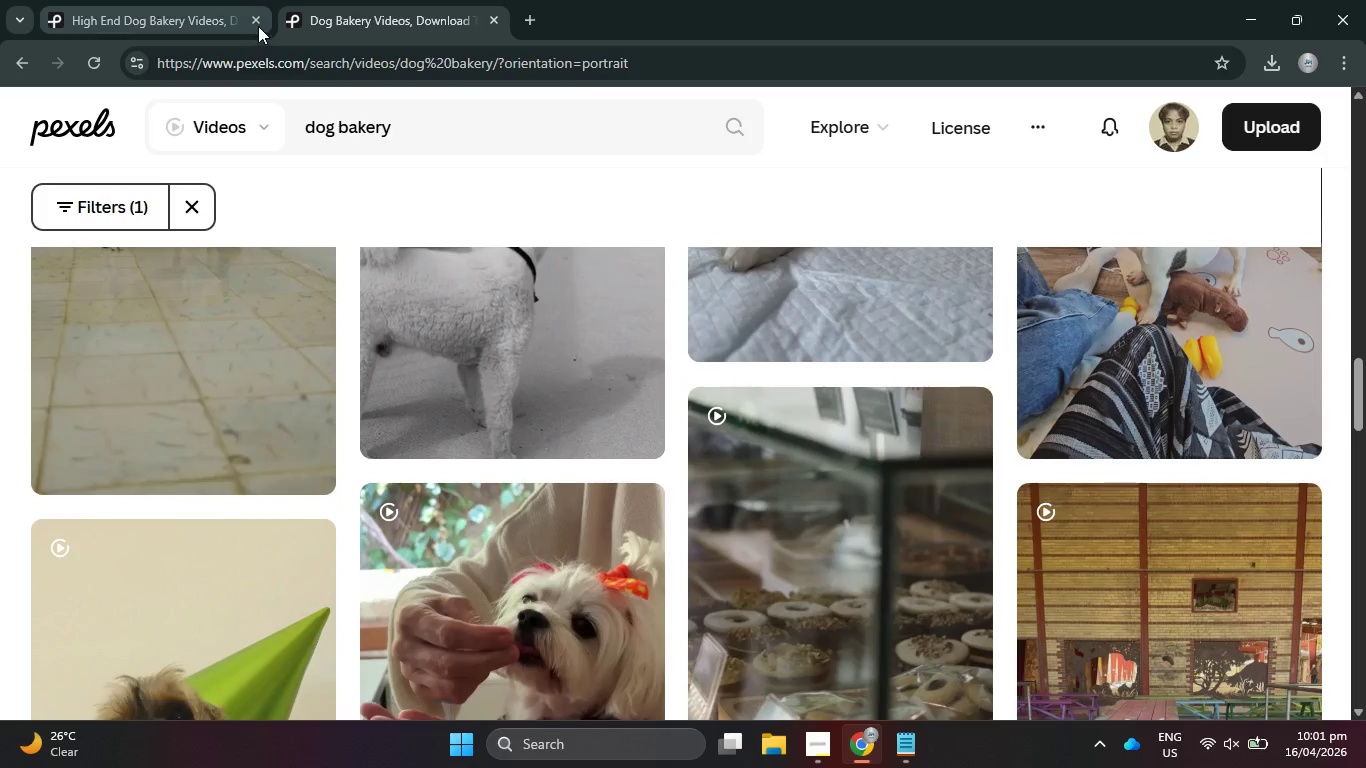 
left_click([258, 21])
 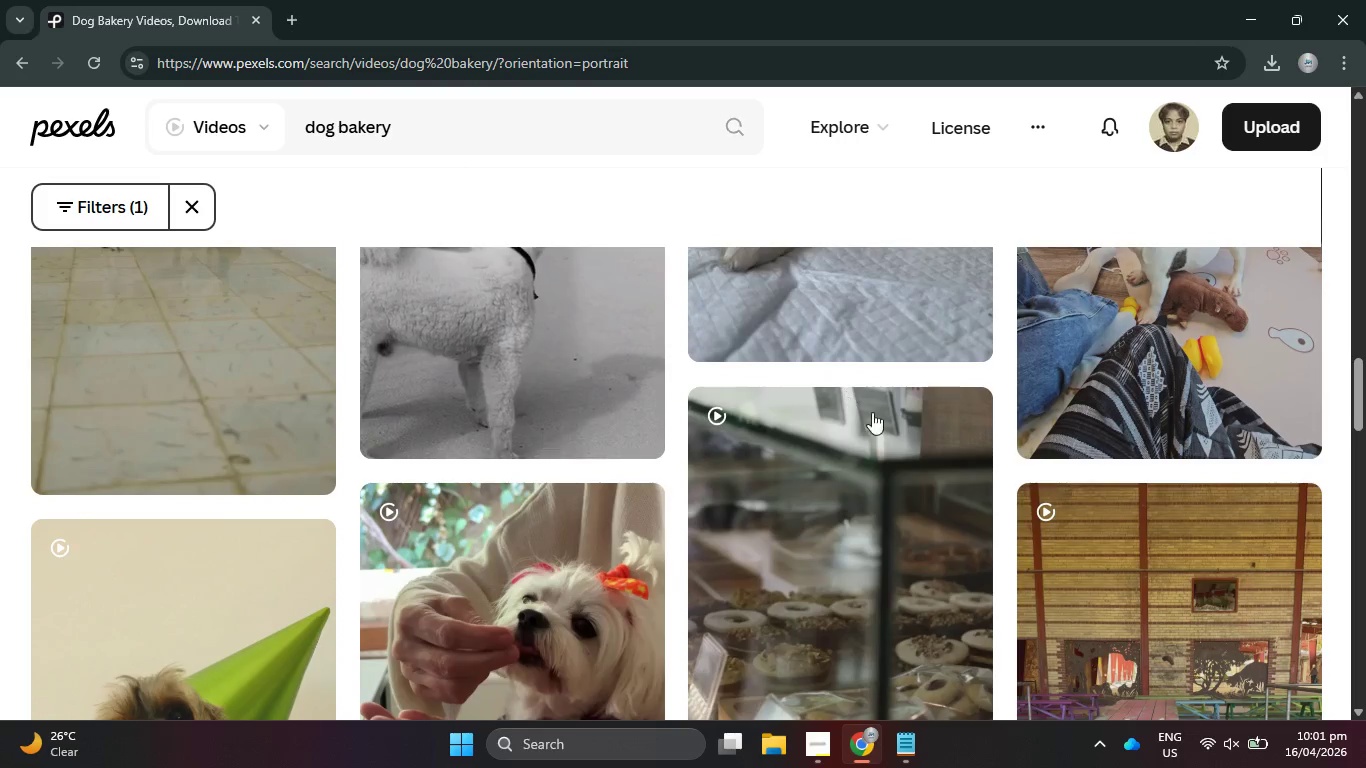 
scroll: coordinate [878, 432], scroll_direction: down, amount: 8.0
 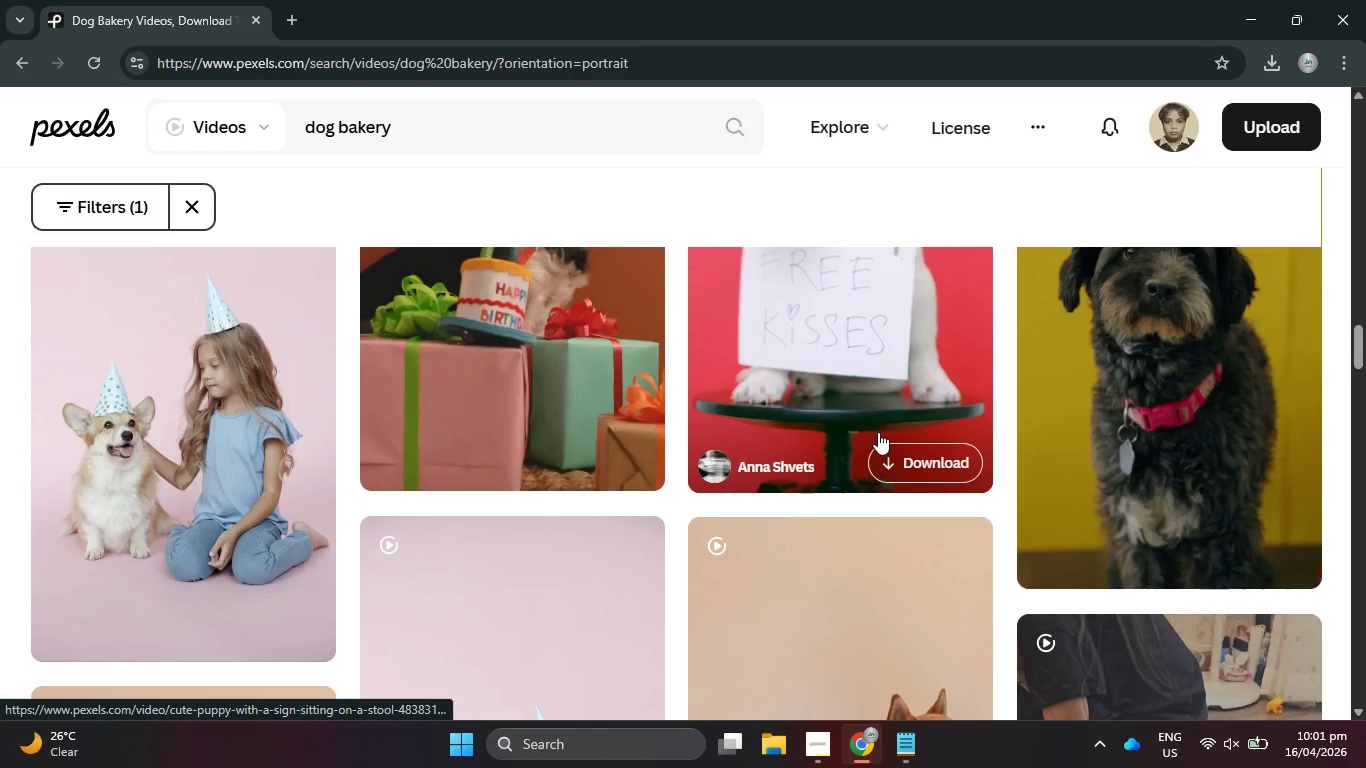 
wait(10.88)
 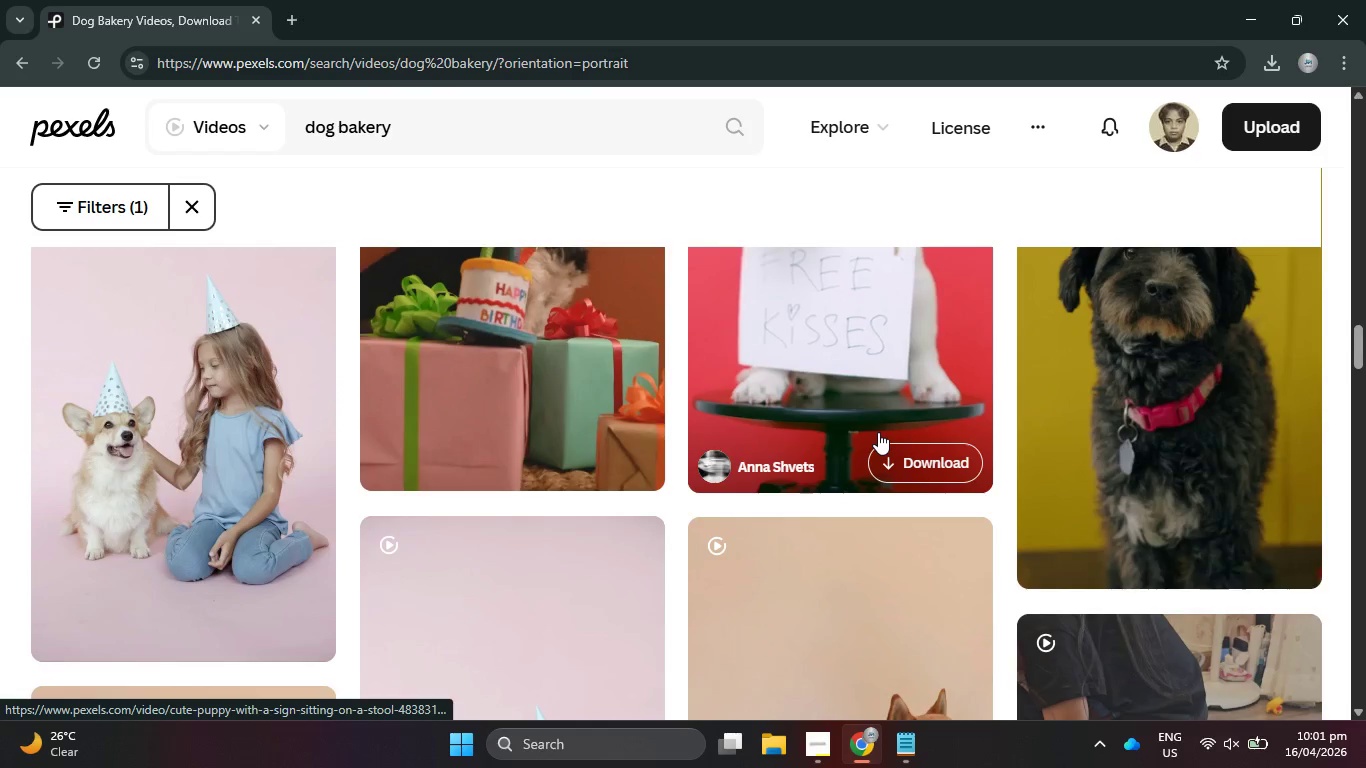 
scroll: coordinate [1218, 441], scroll_direction: down, amount: 14.0
 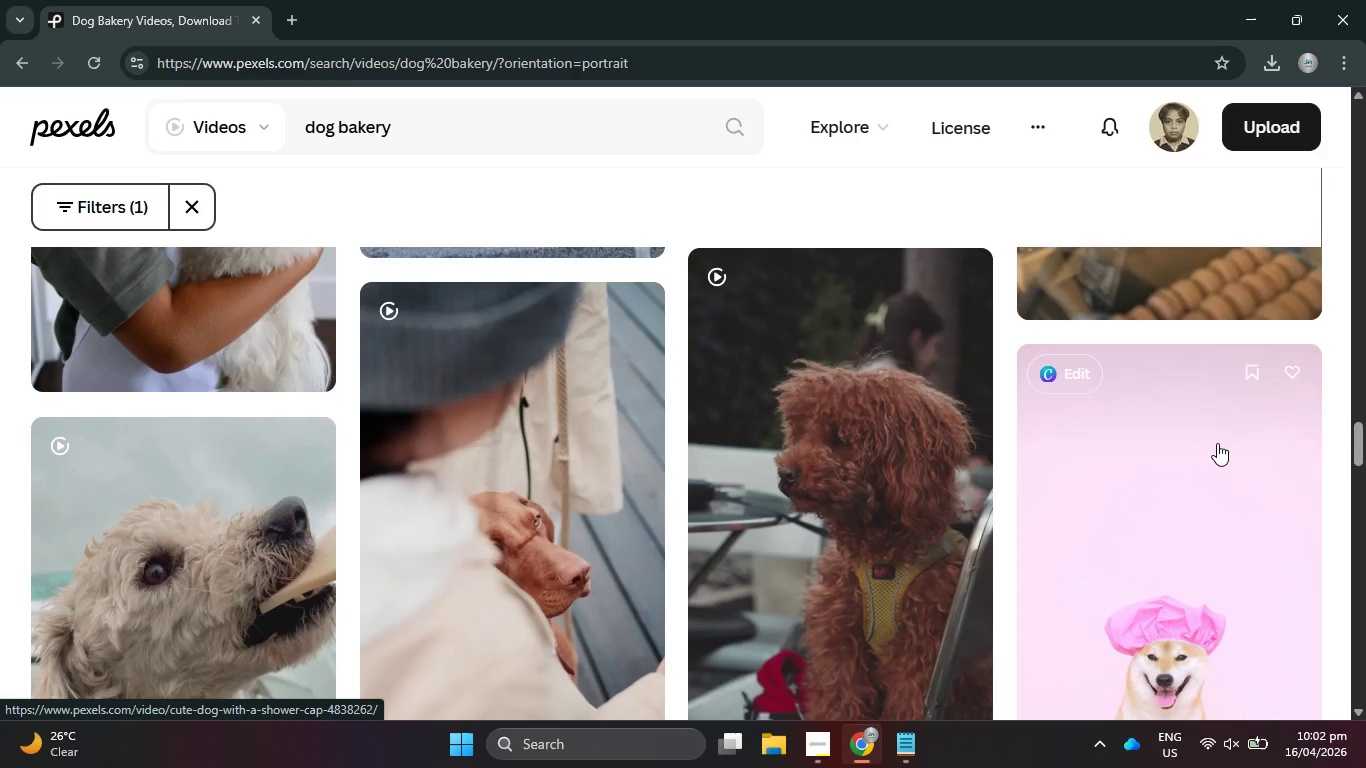 
scroll: coordinate [1142, 542], scroll_direction: down, amount: 4.0
 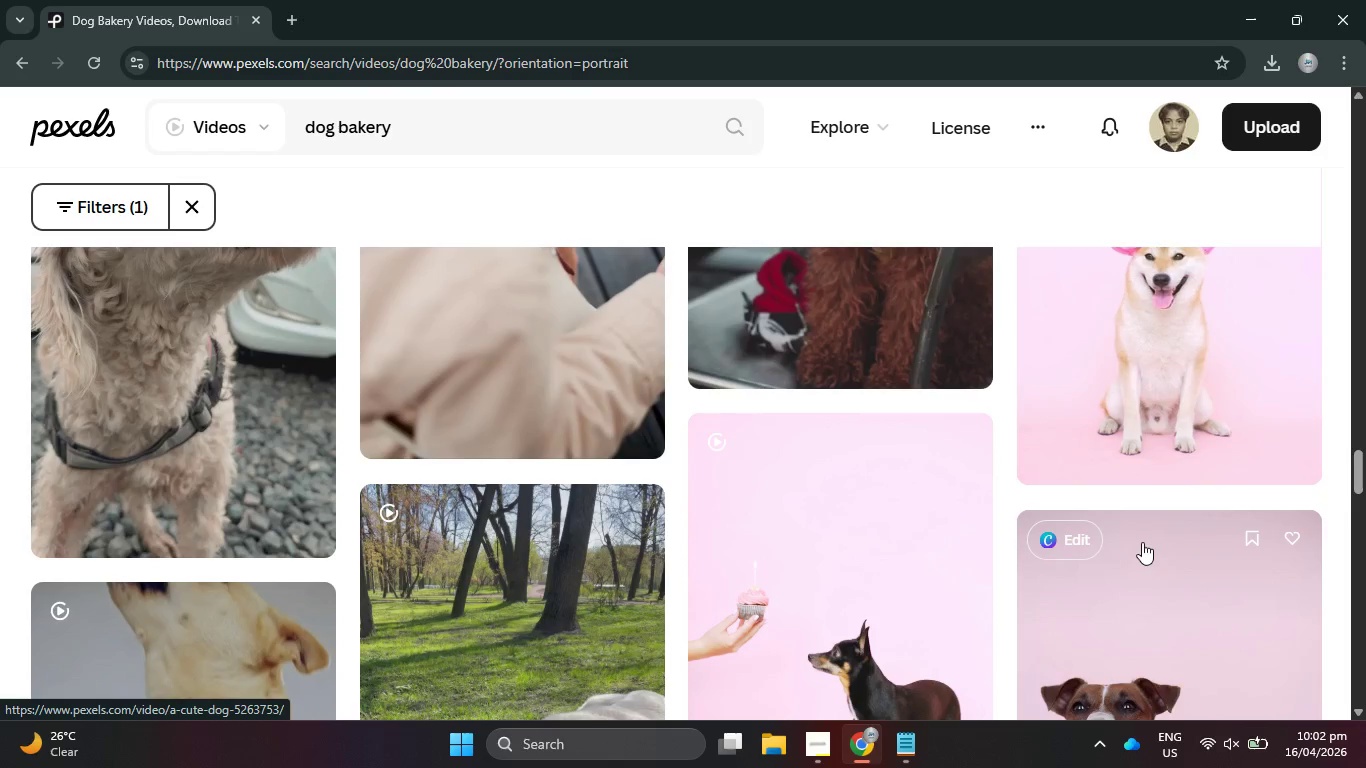 
wait(12.75)
 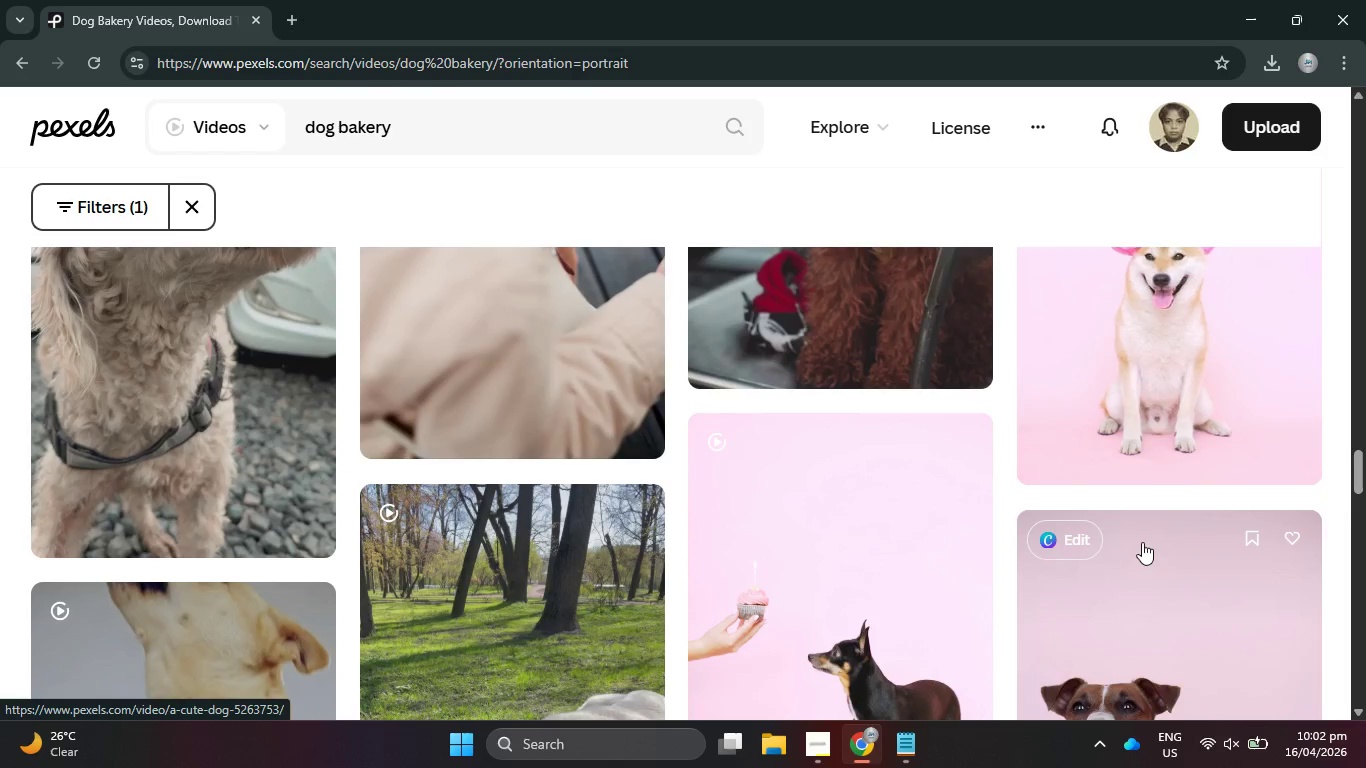 
scroll: coordinate [1183, 497], scroll_direction: down, amount: 5.0
 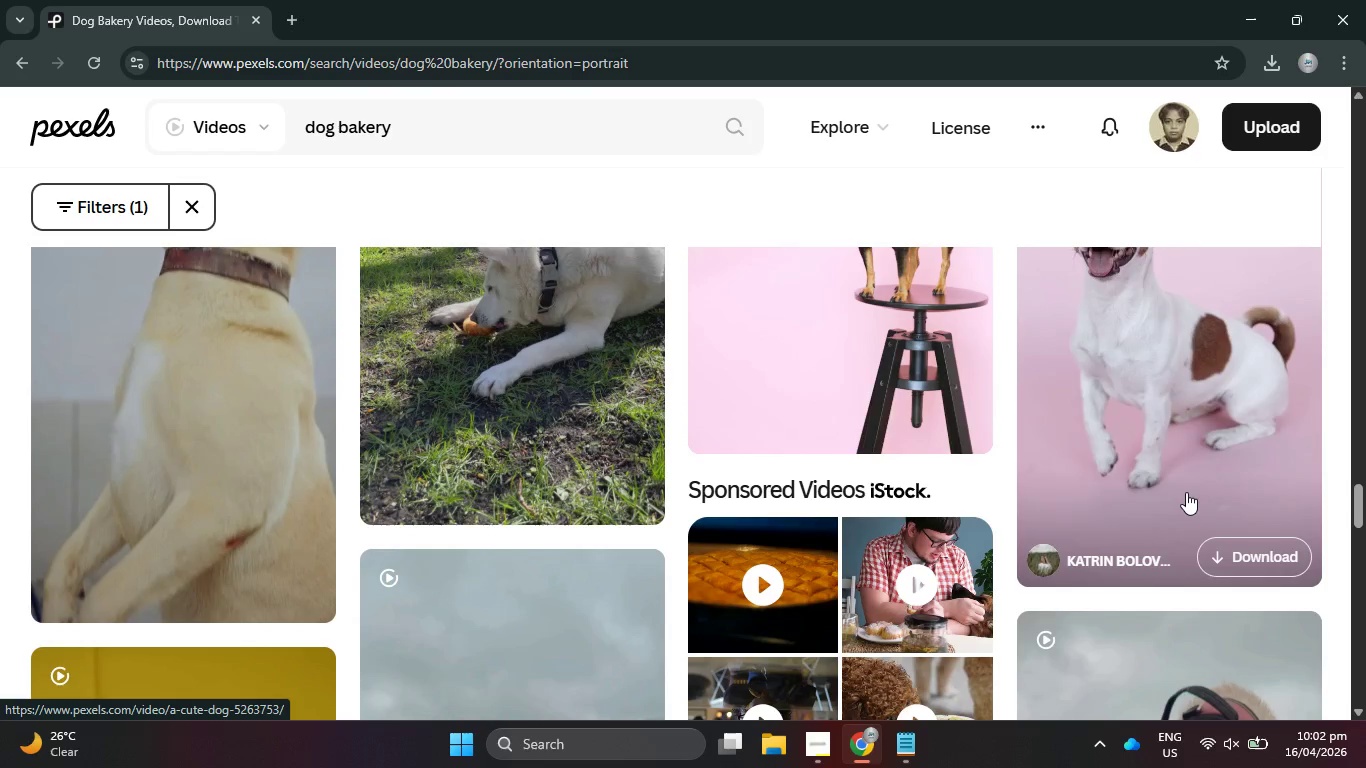 
wait(6.17)
 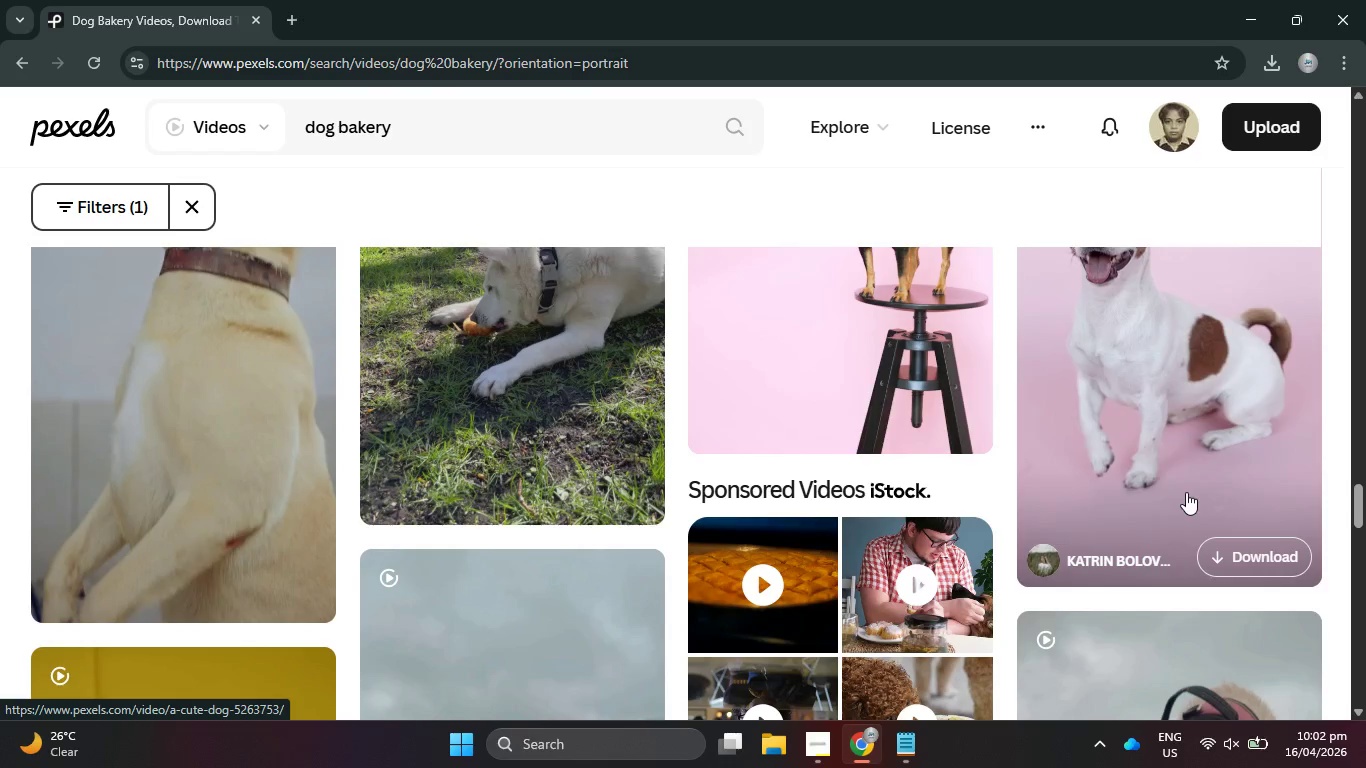 
scroll: coordinate [1364, 3], scroll_direction: down, amount: 7.0
 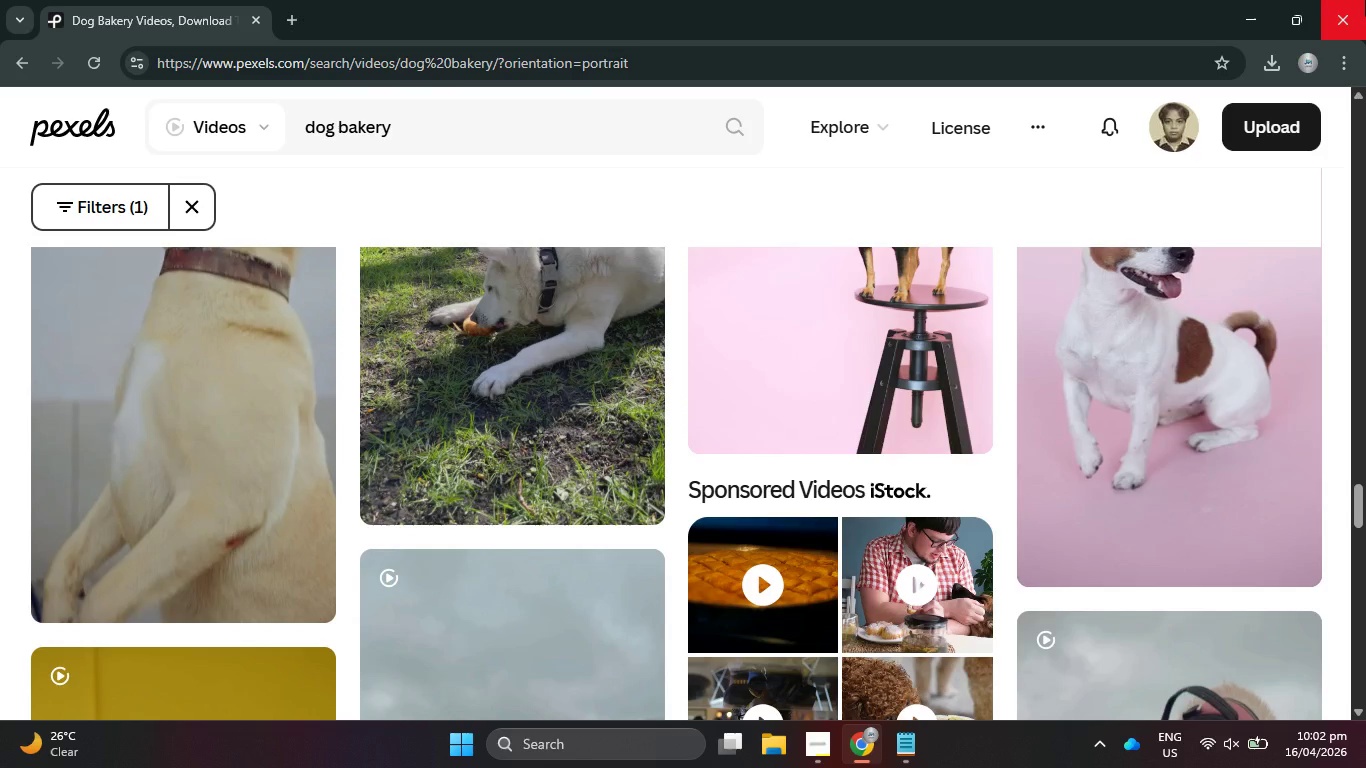 
wait(9.13)
 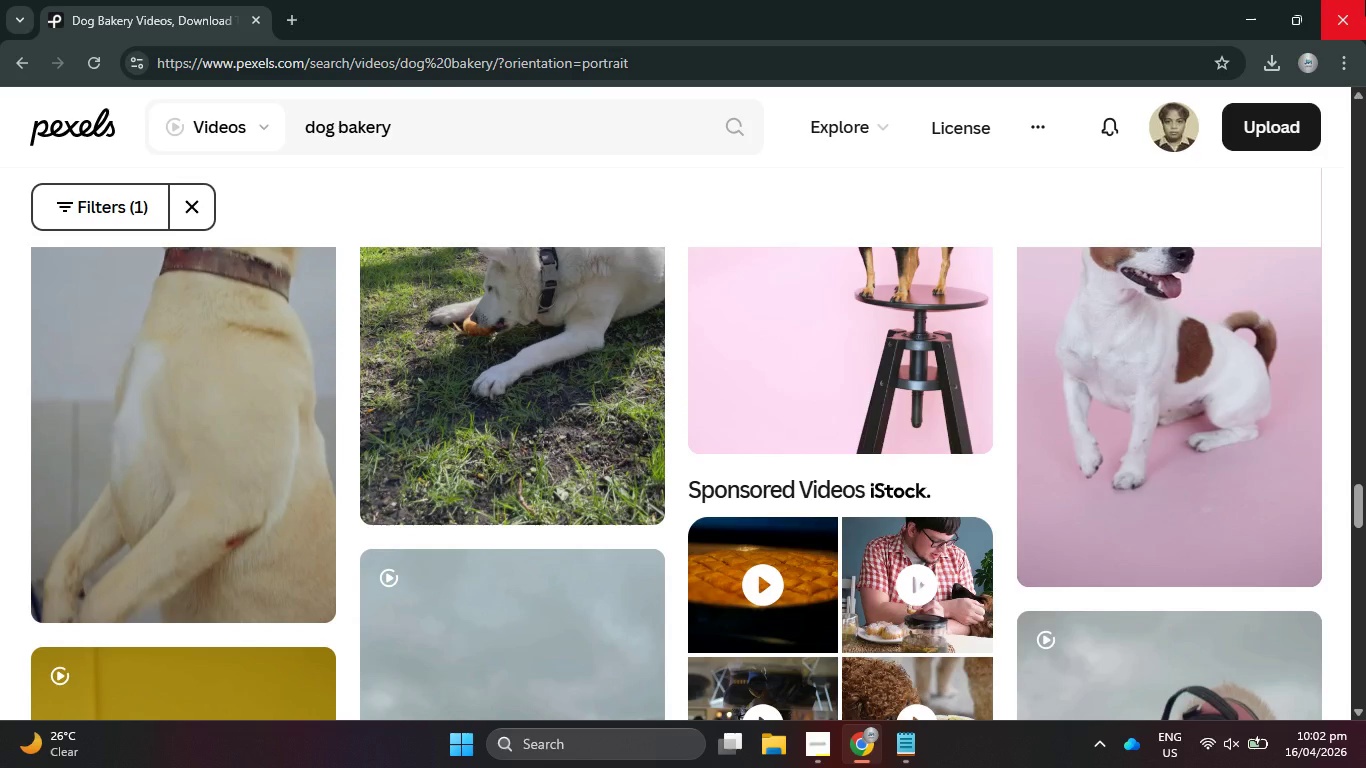 
scroll: coordinate [395, 373], scroll_direction: down, amount: 9.0
 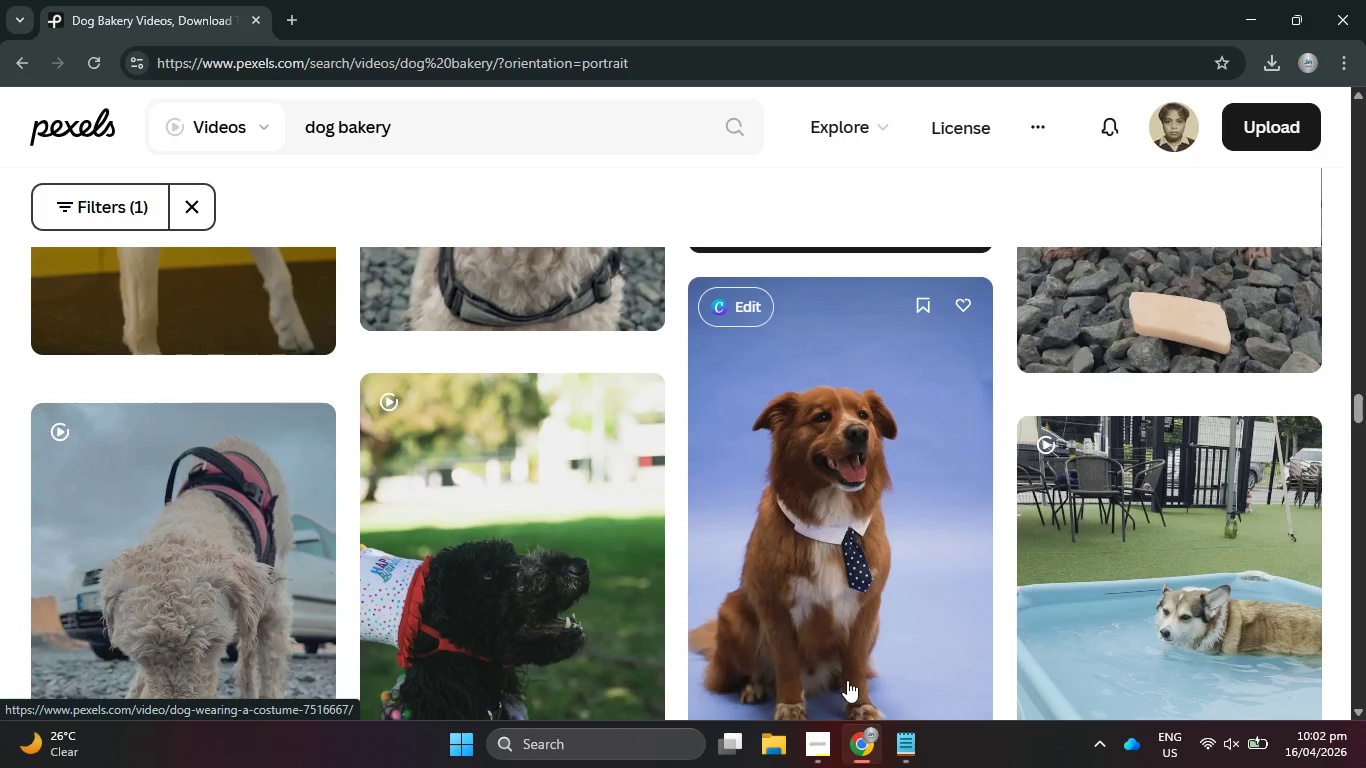 
left_click([906, 767])
 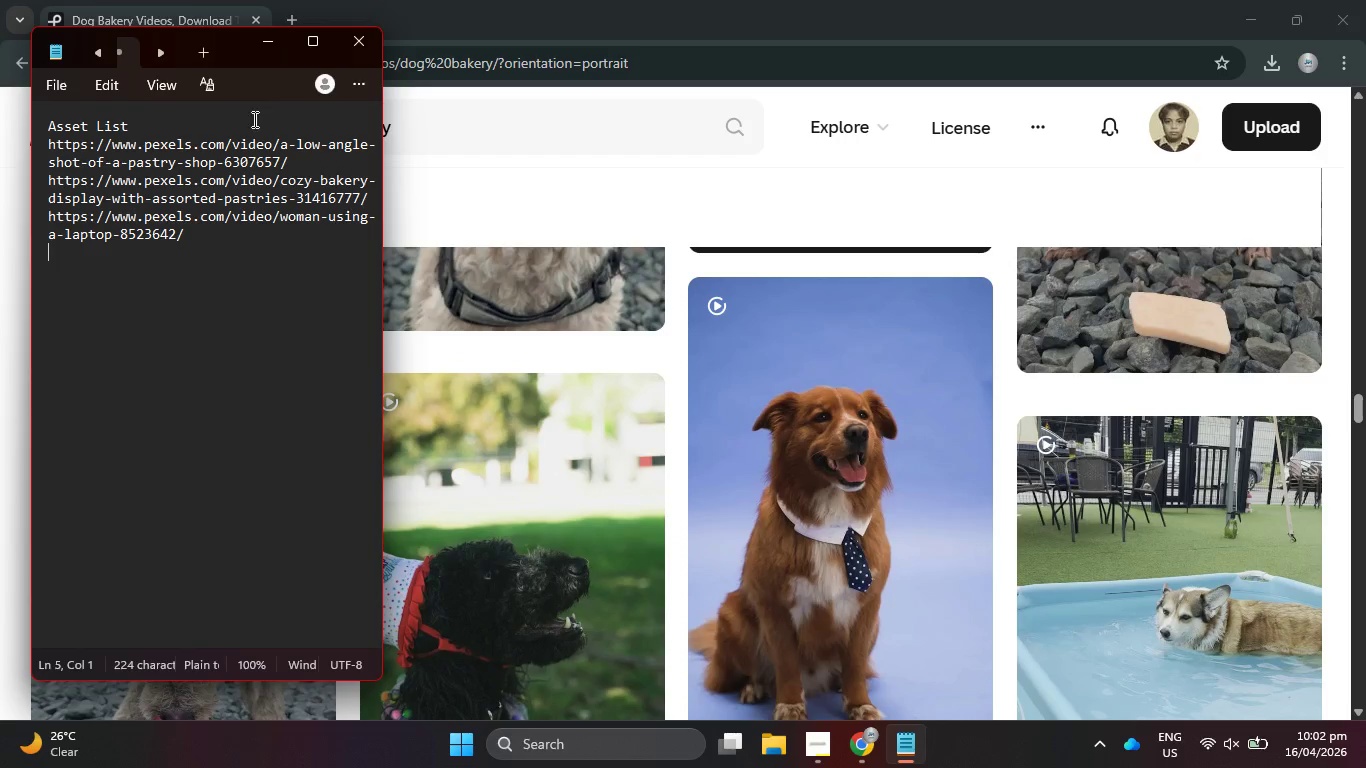 
left_click([146, 131])
 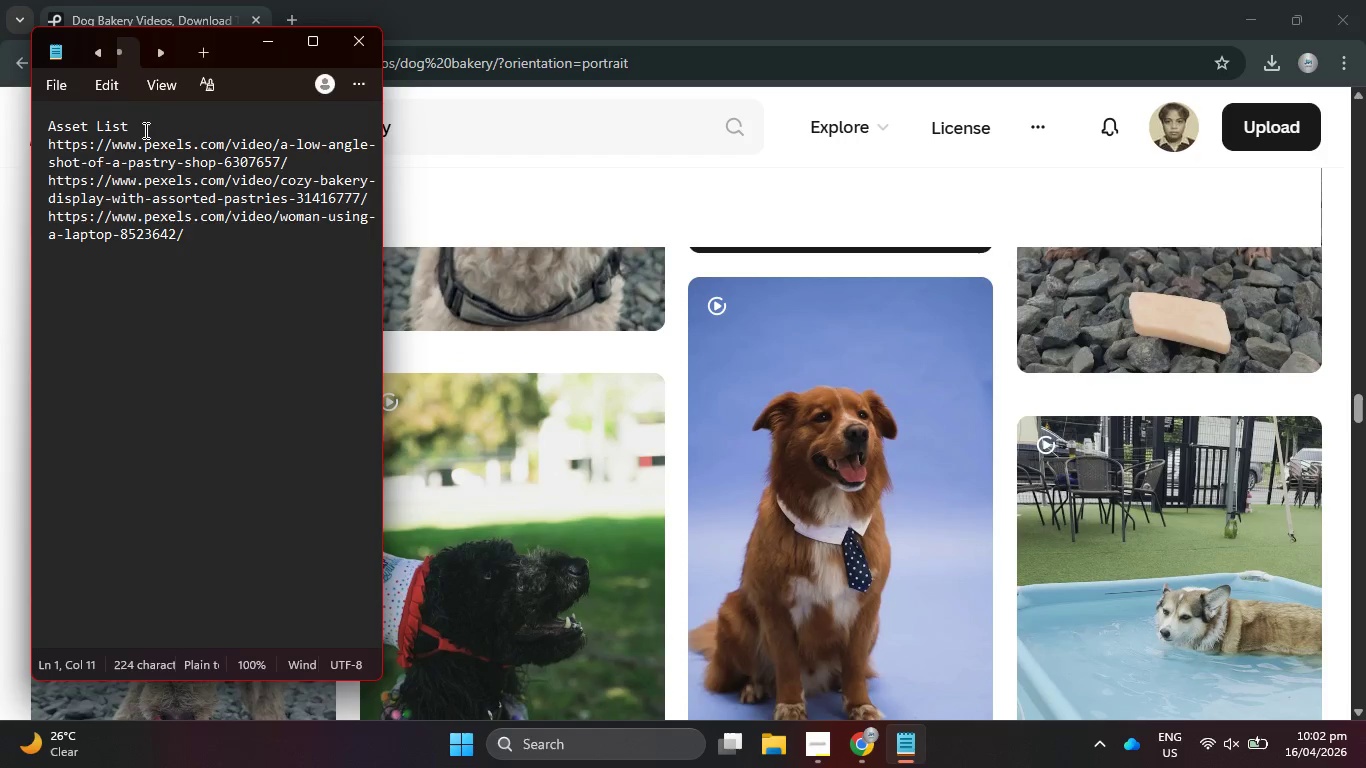 
key(Enter)
 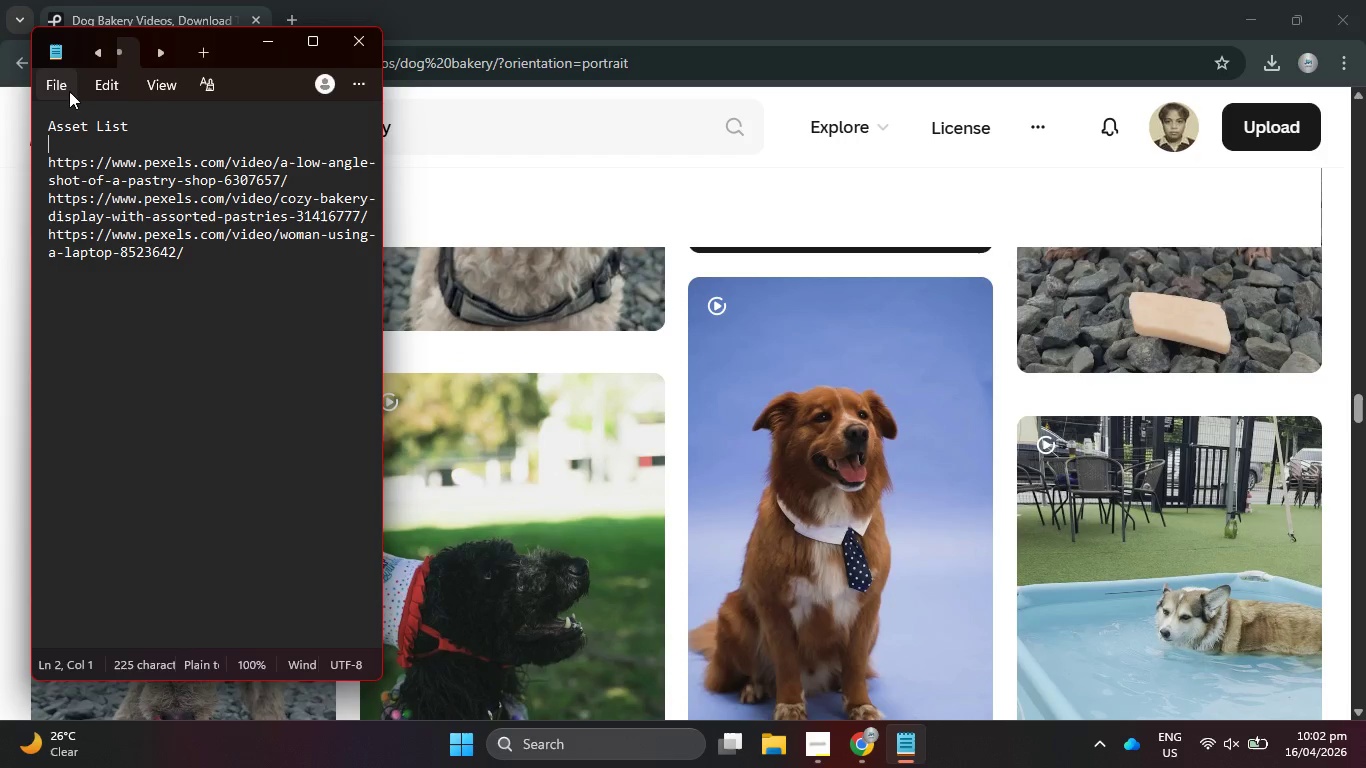 
left_click([67, 84])
 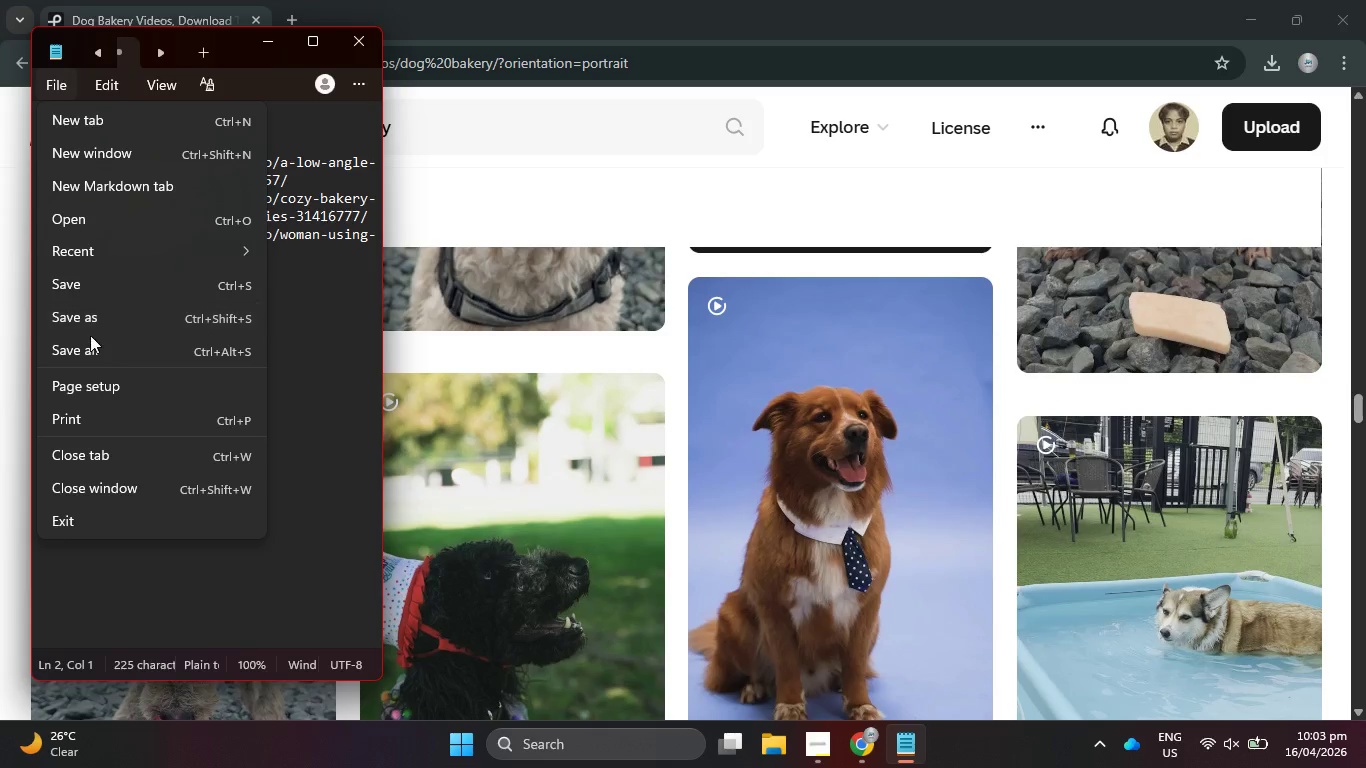 
left_click([92, 321])
 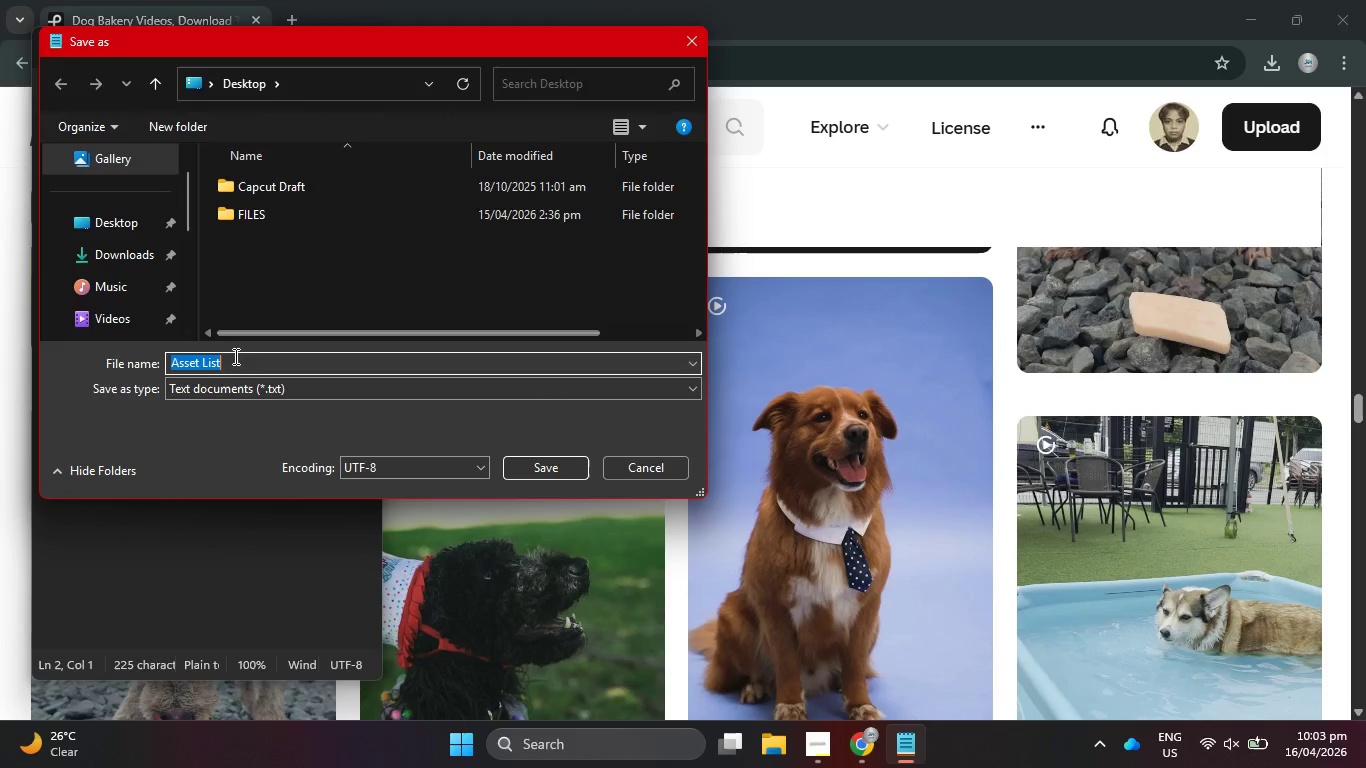 
left_click([108, 218])
 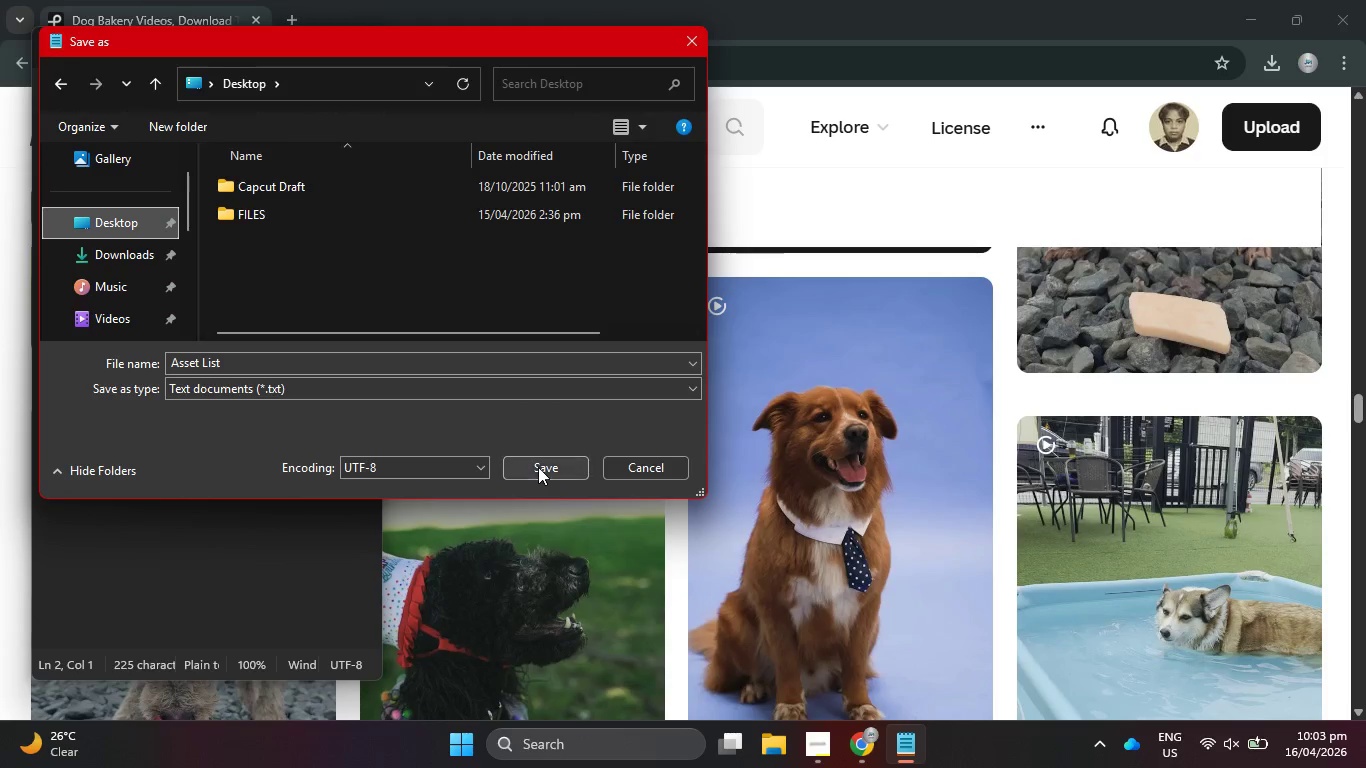 
left_click([538, 467])
 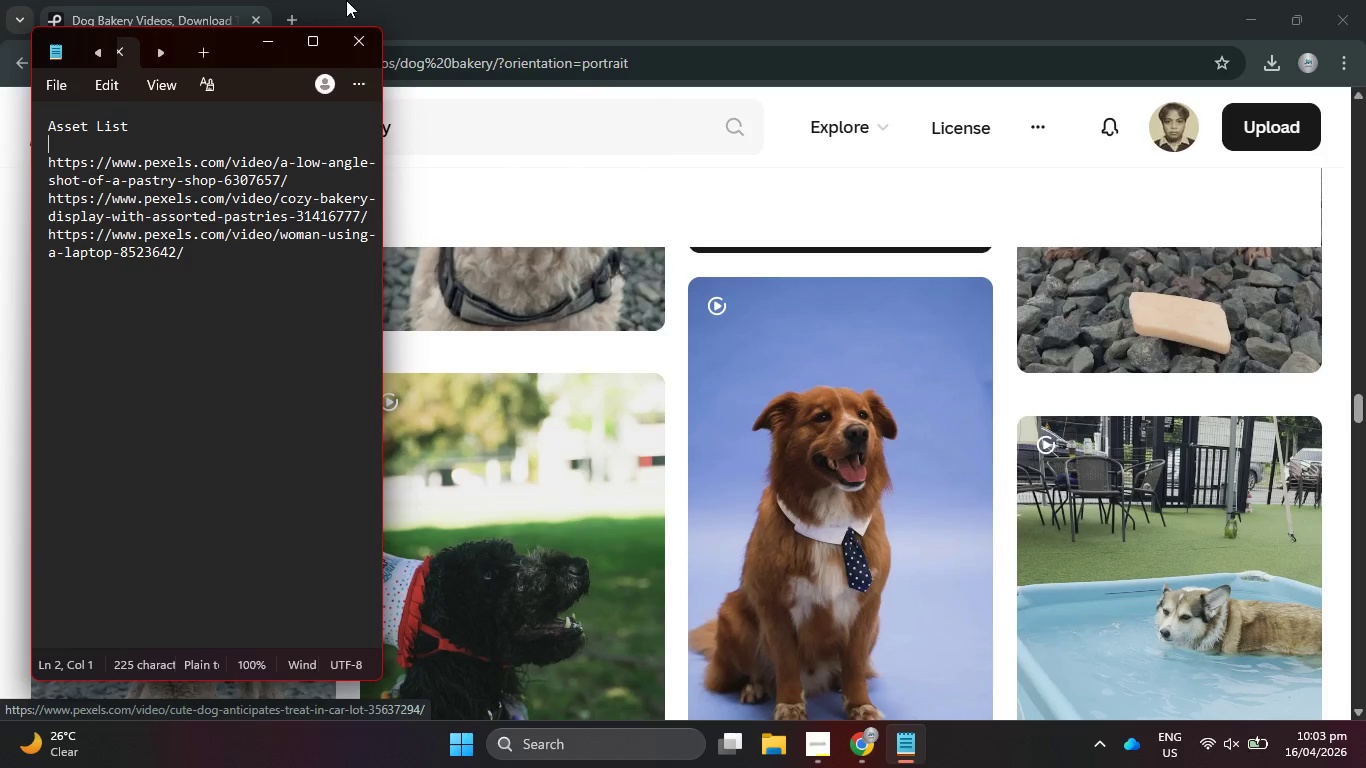 
left_click([353, 40])
 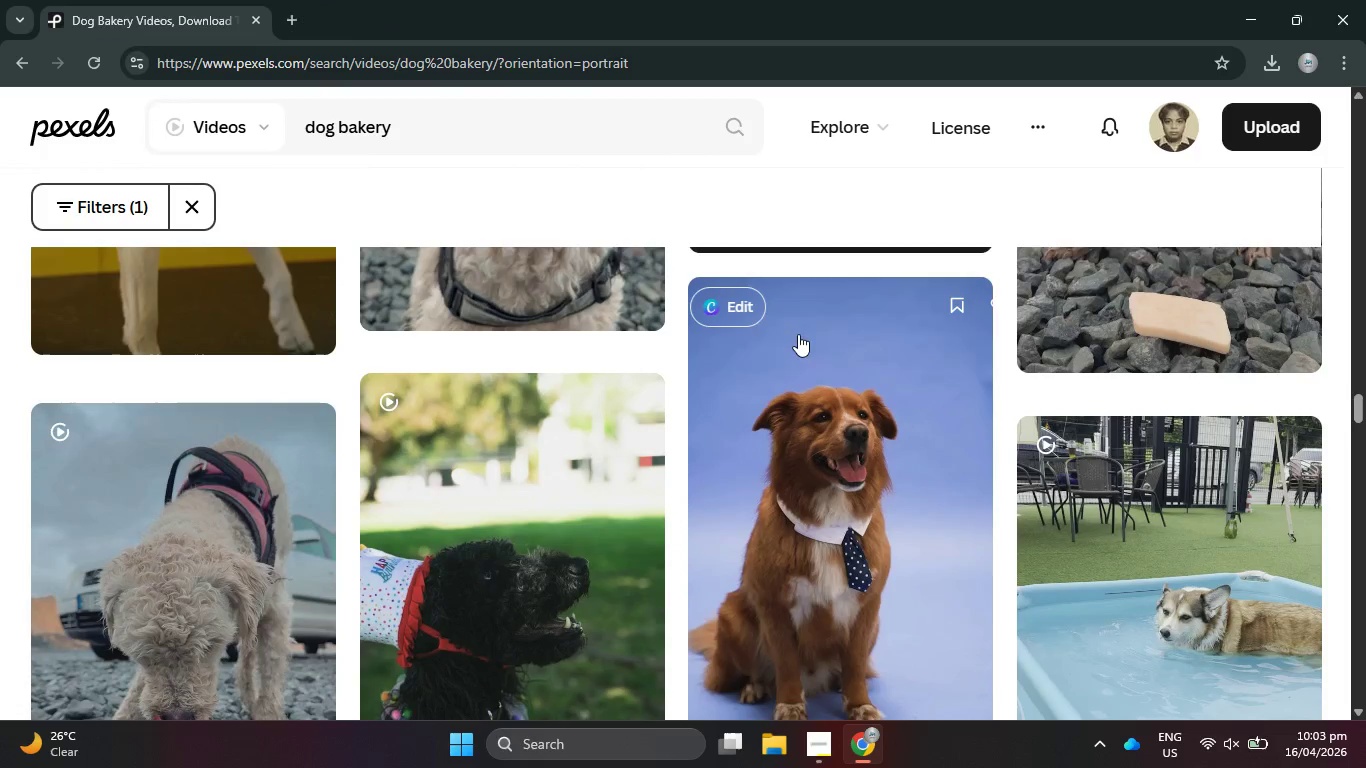 
scroll: coordinate [868, 373], scroll_direction: down, amount: 7.0
 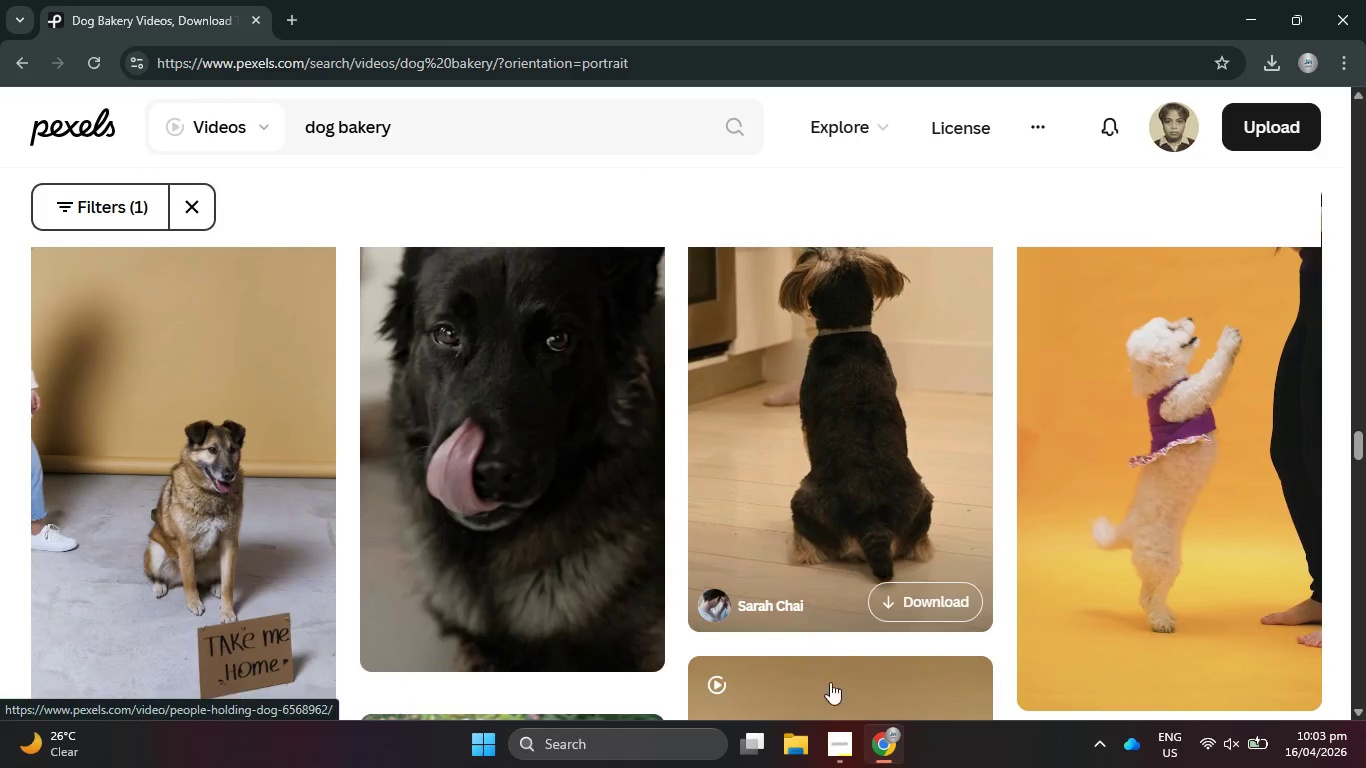 
left_click([839, 767])